 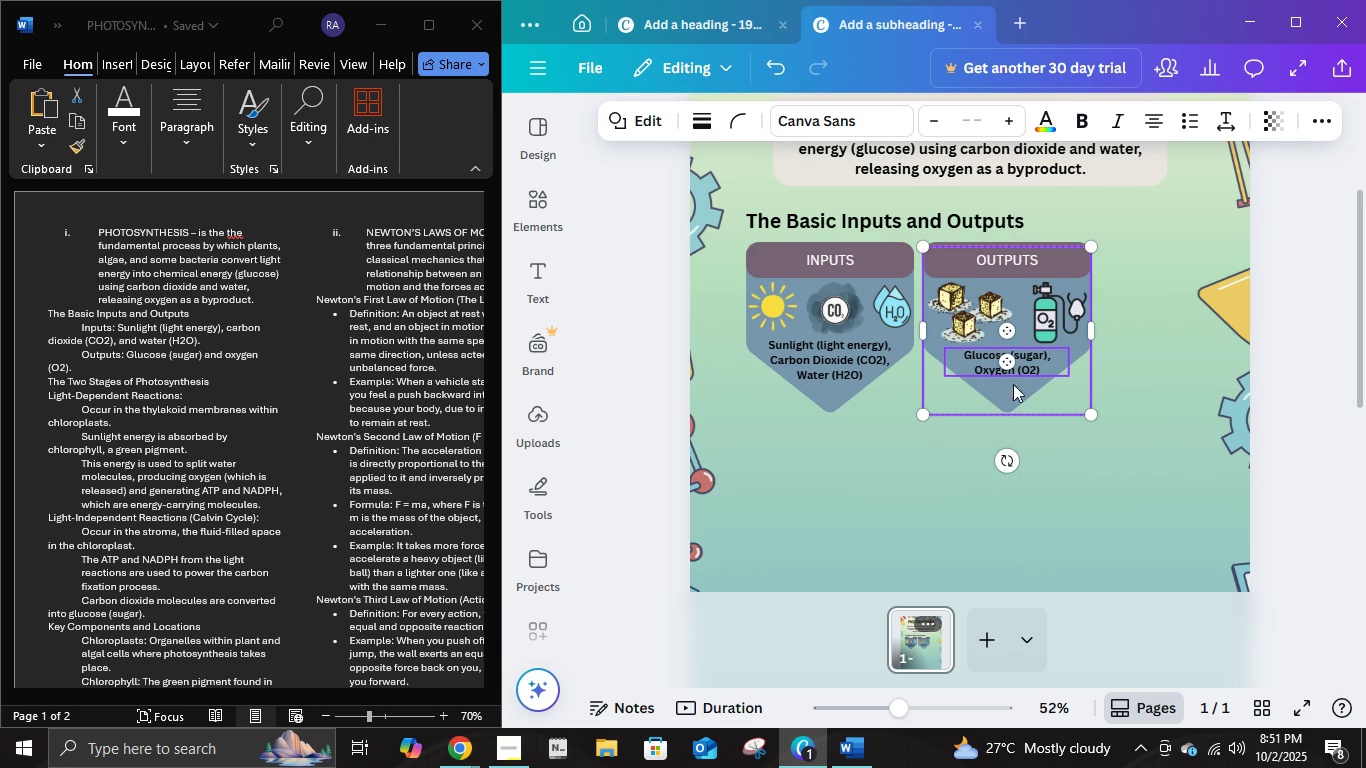 
left_click([1009, 251])
 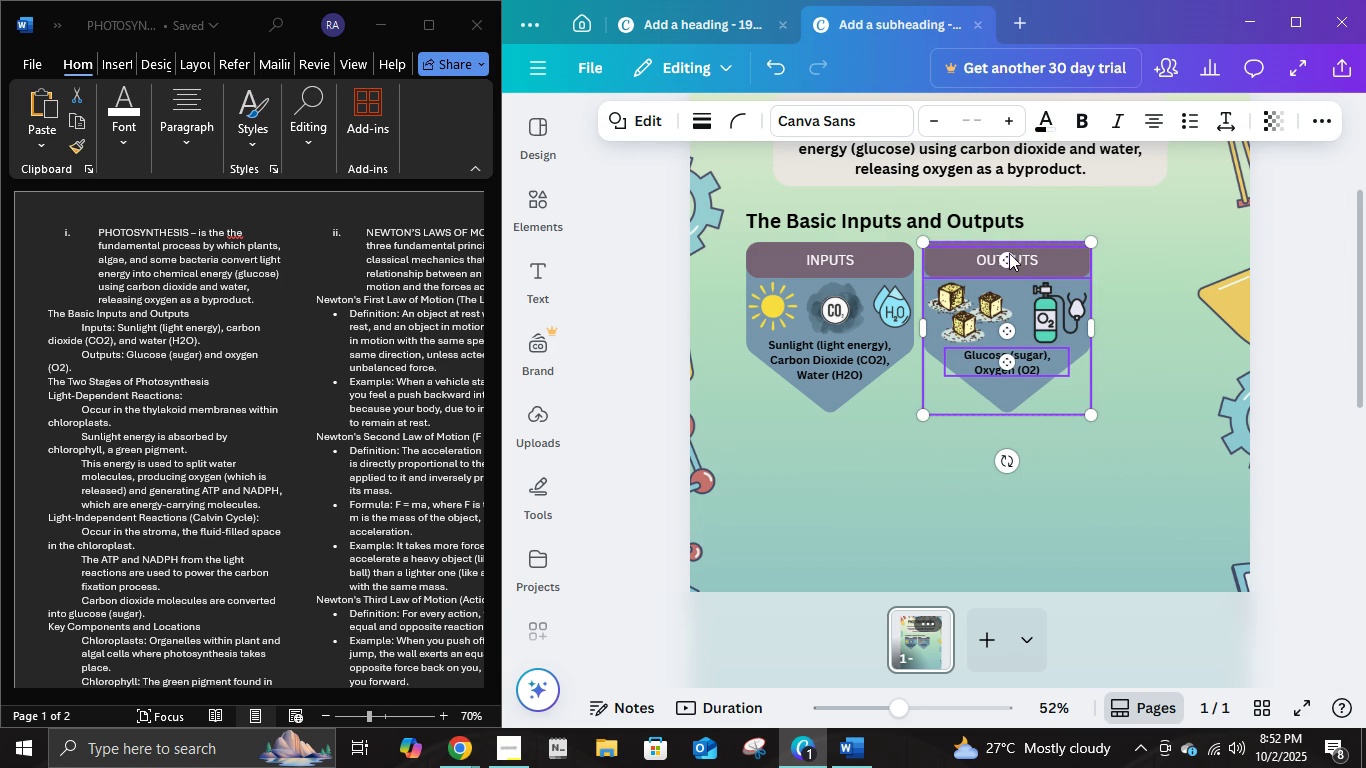 
key(Shift+ShiftLeft)
 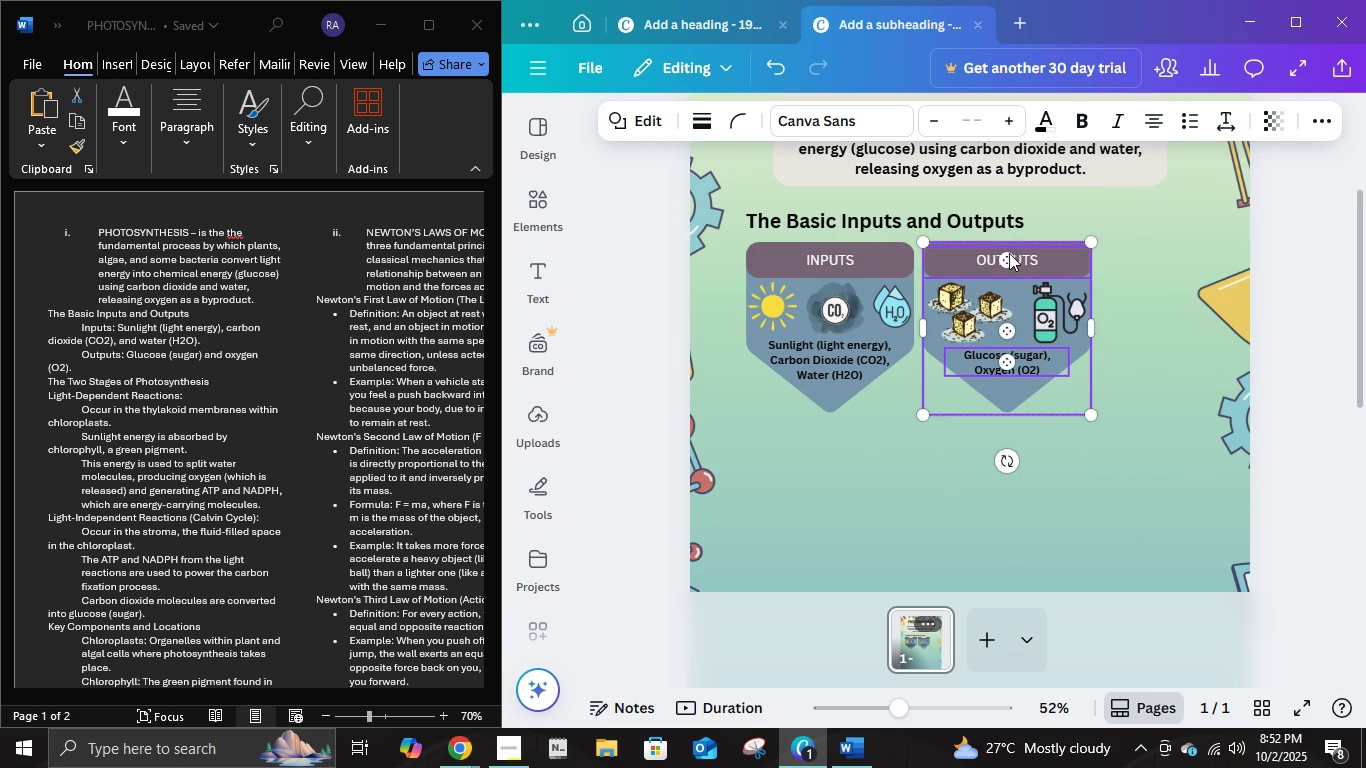 
key(Shift+ShiftLeft)
 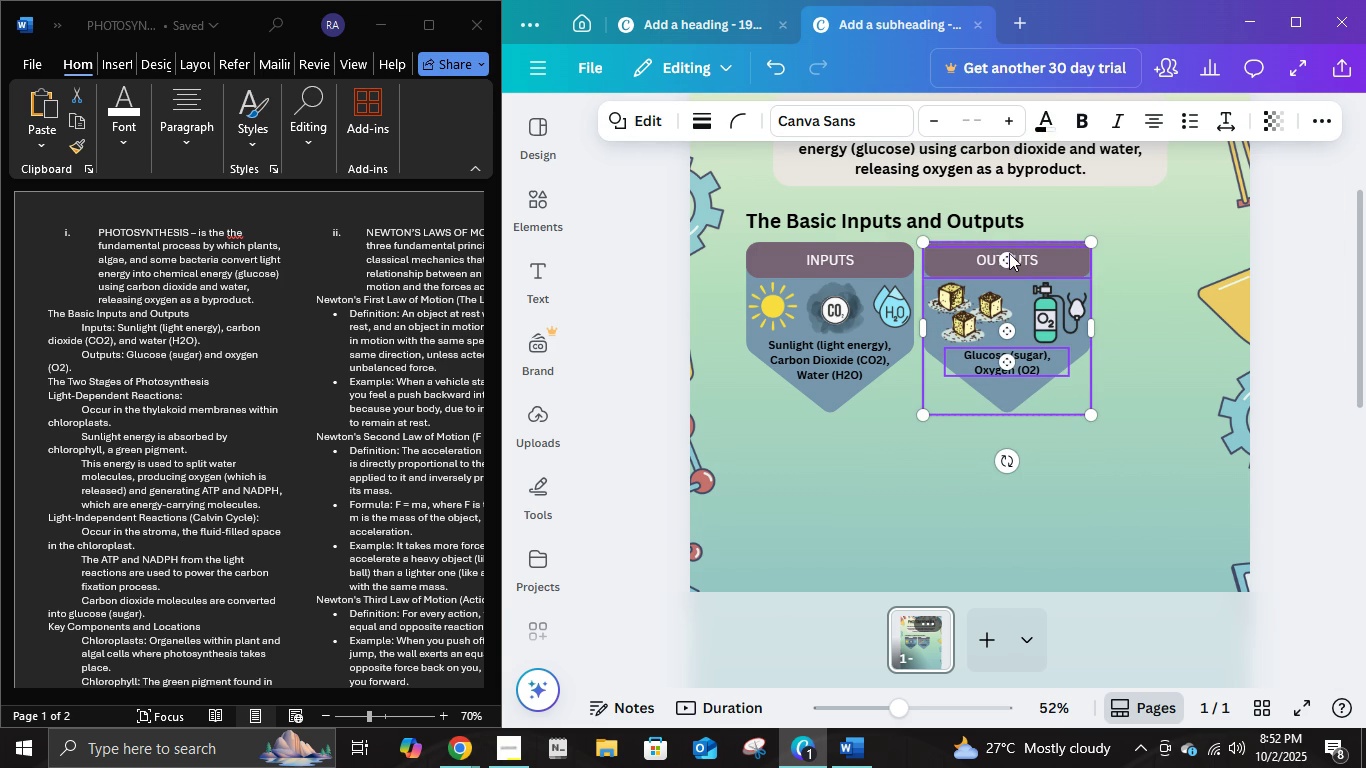 
key(Shift+ShiftLeft)
 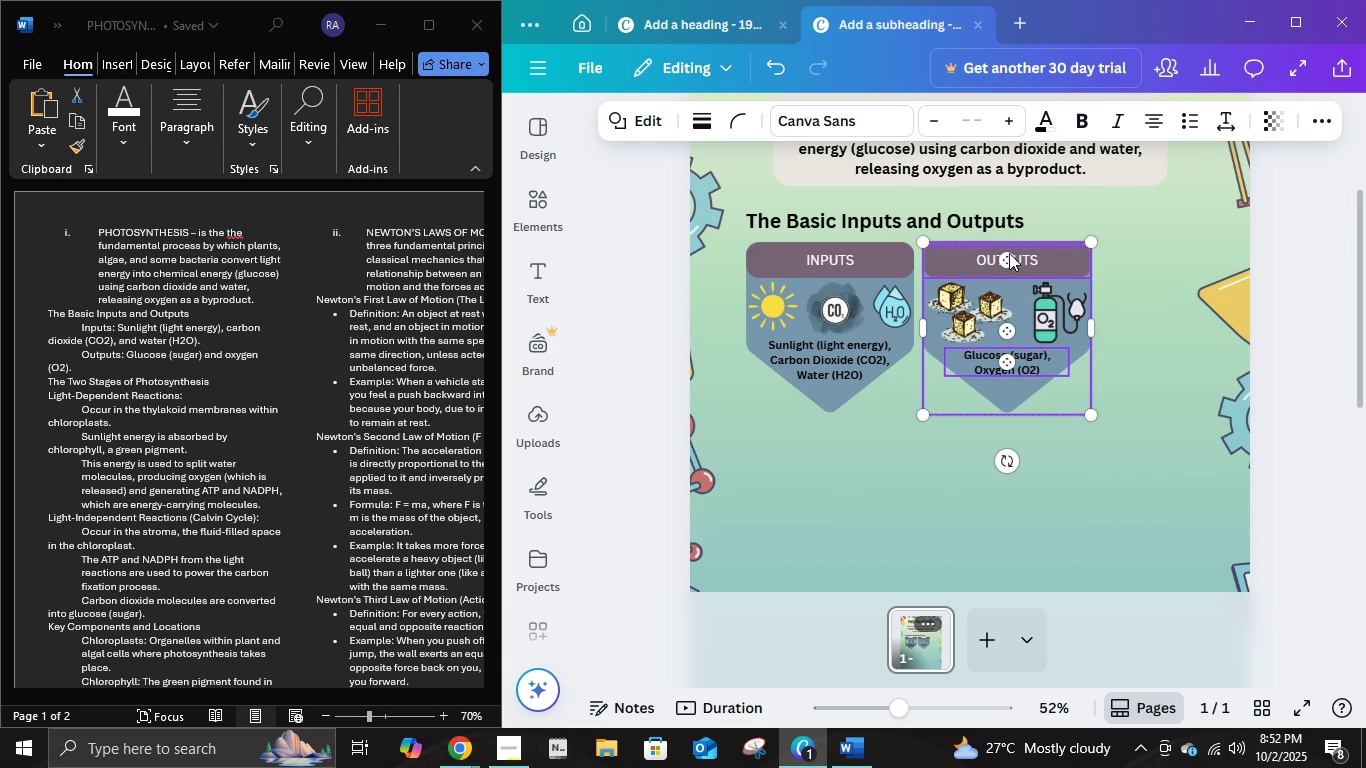 
key(Shift+ShiftLeft)
 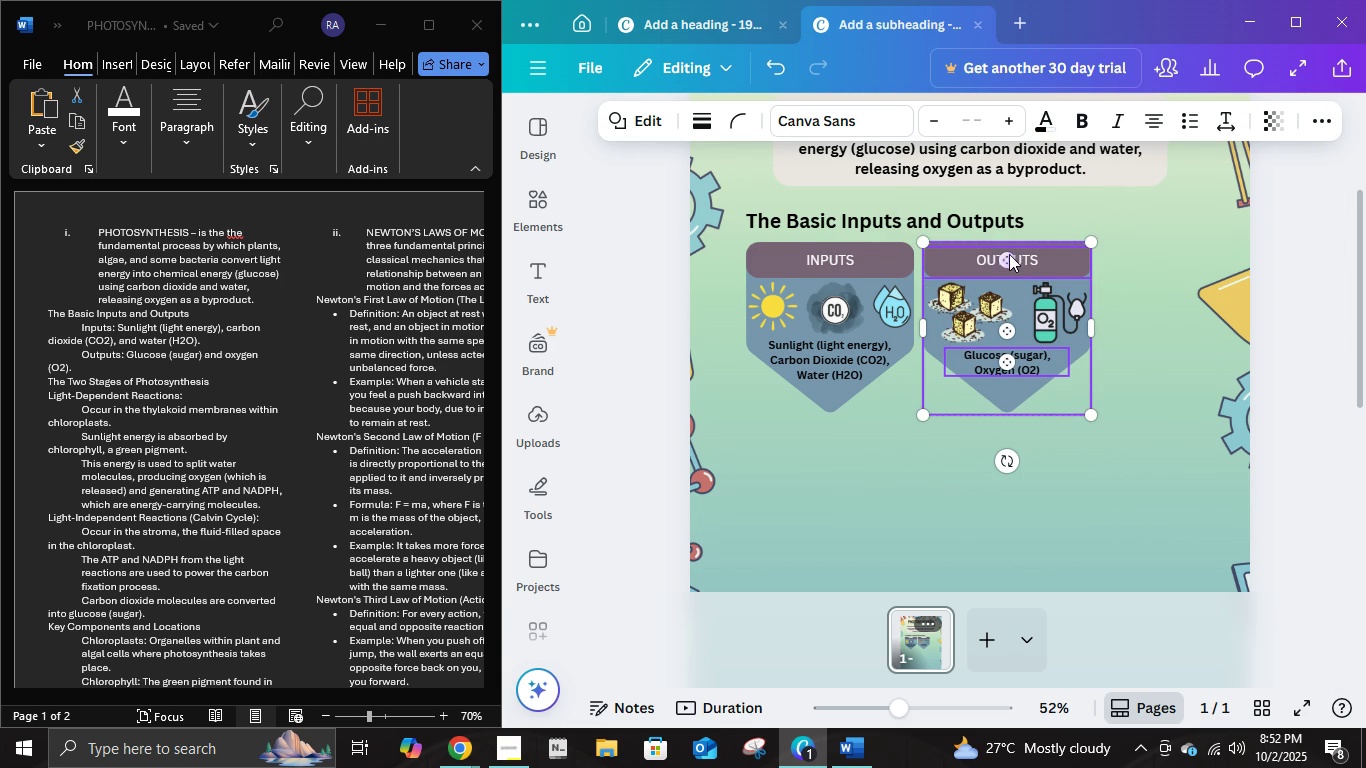 
key(Shift+ShiftLeft)